 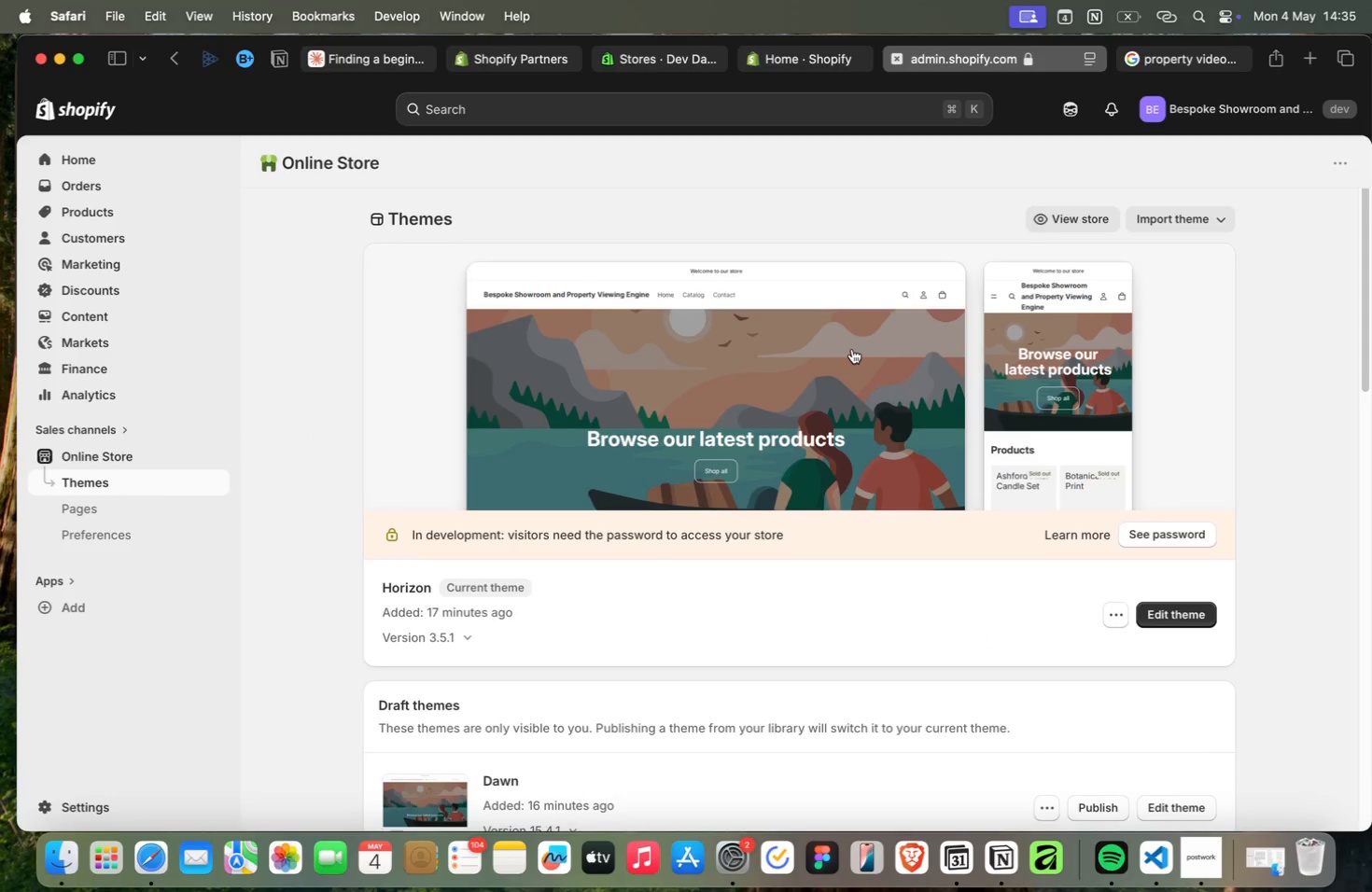 
left_click([1045, 604])
 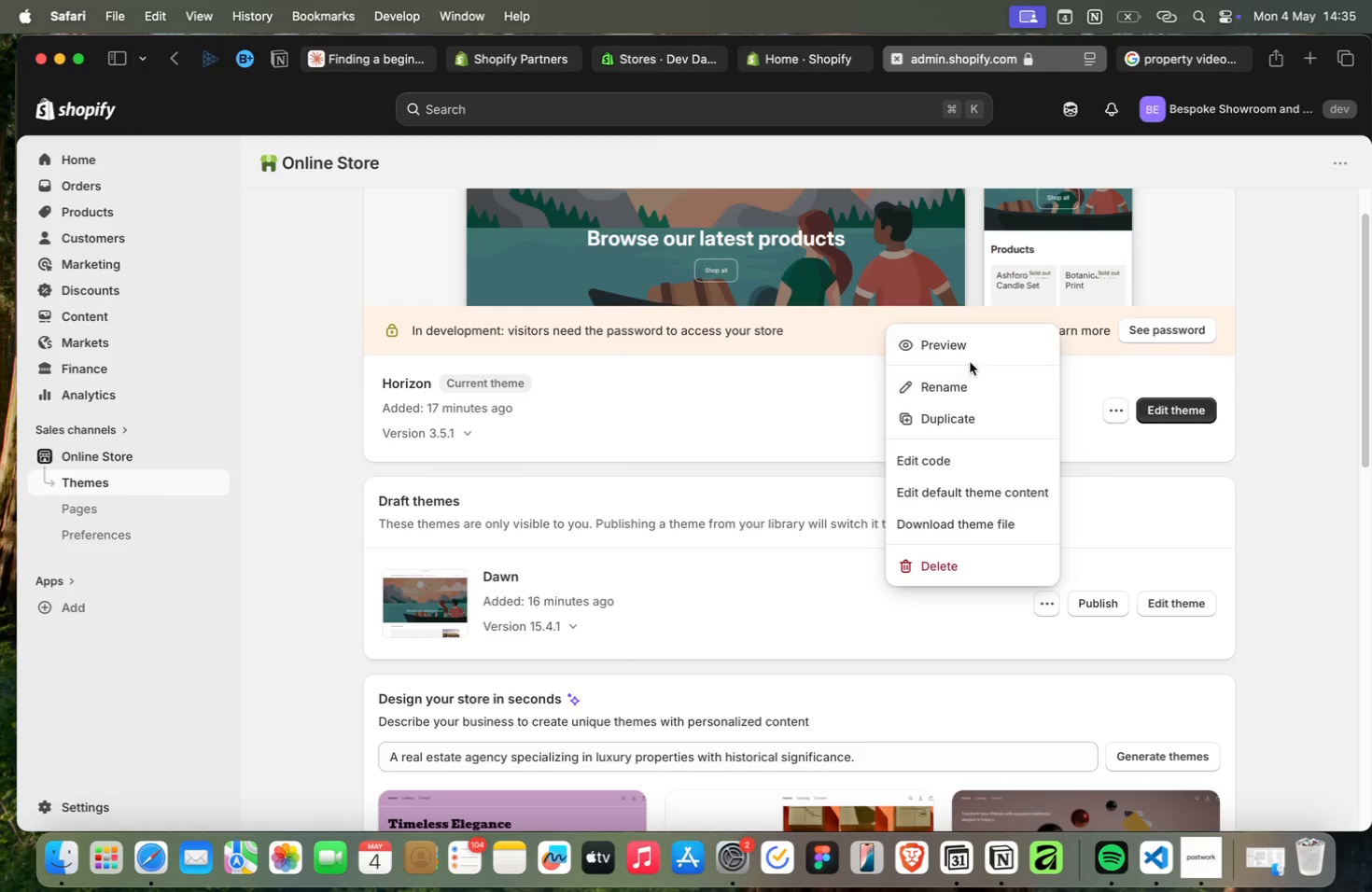 
left_click([963, 345])
 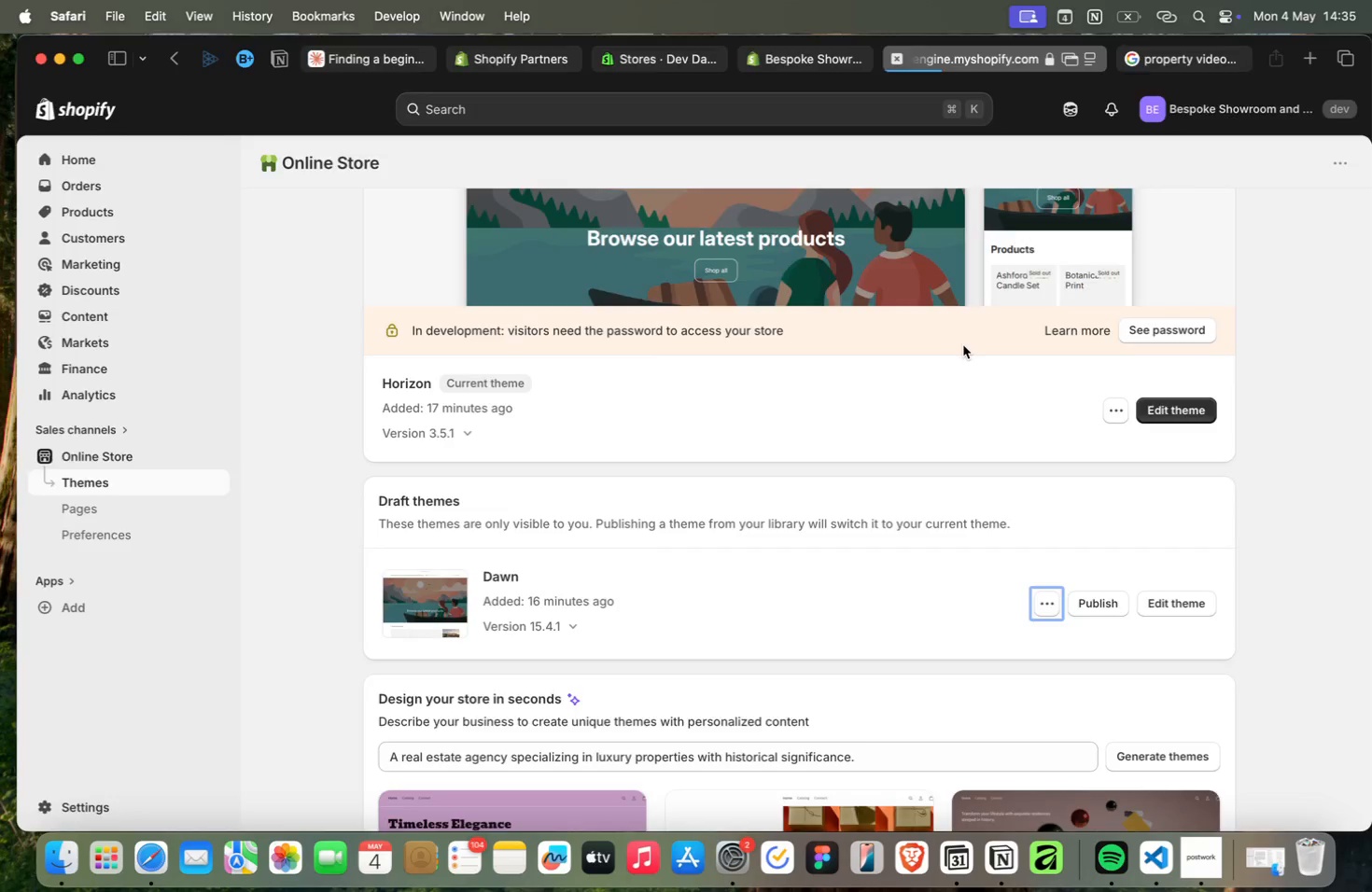 
wait(6.61)
 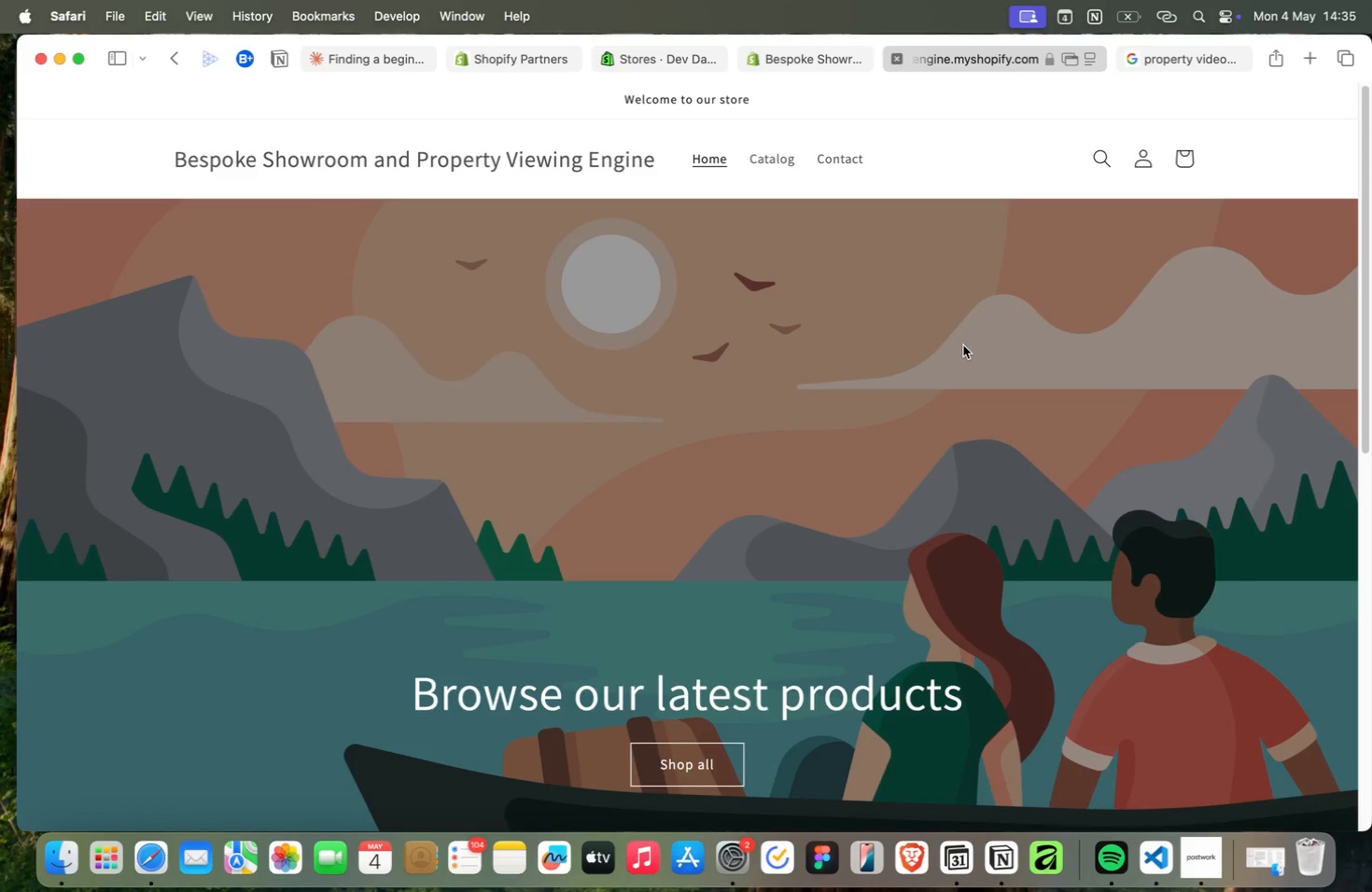 
key(Meta+CommandLeft)
 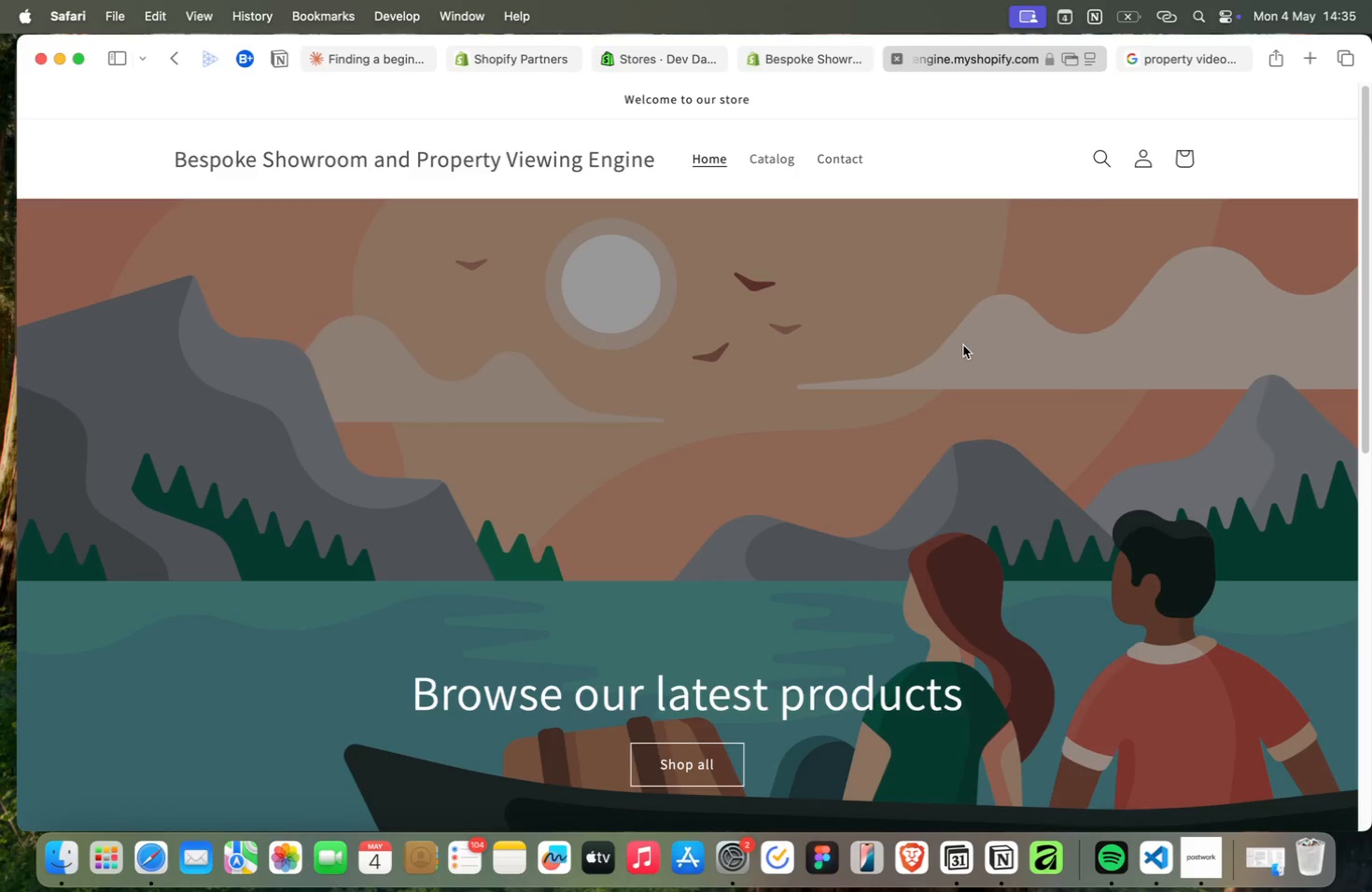 
key(Meta+Tab)